 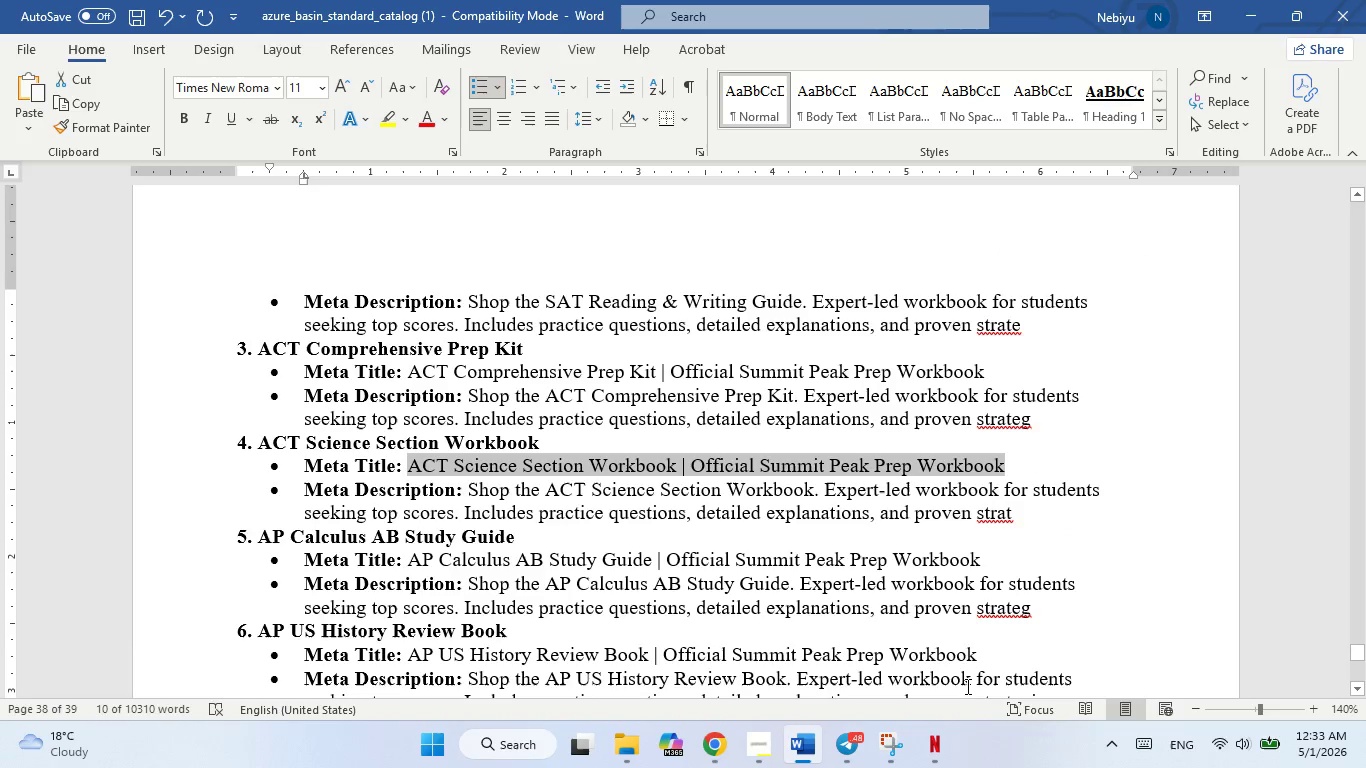 
mouse_move([803, 744])
 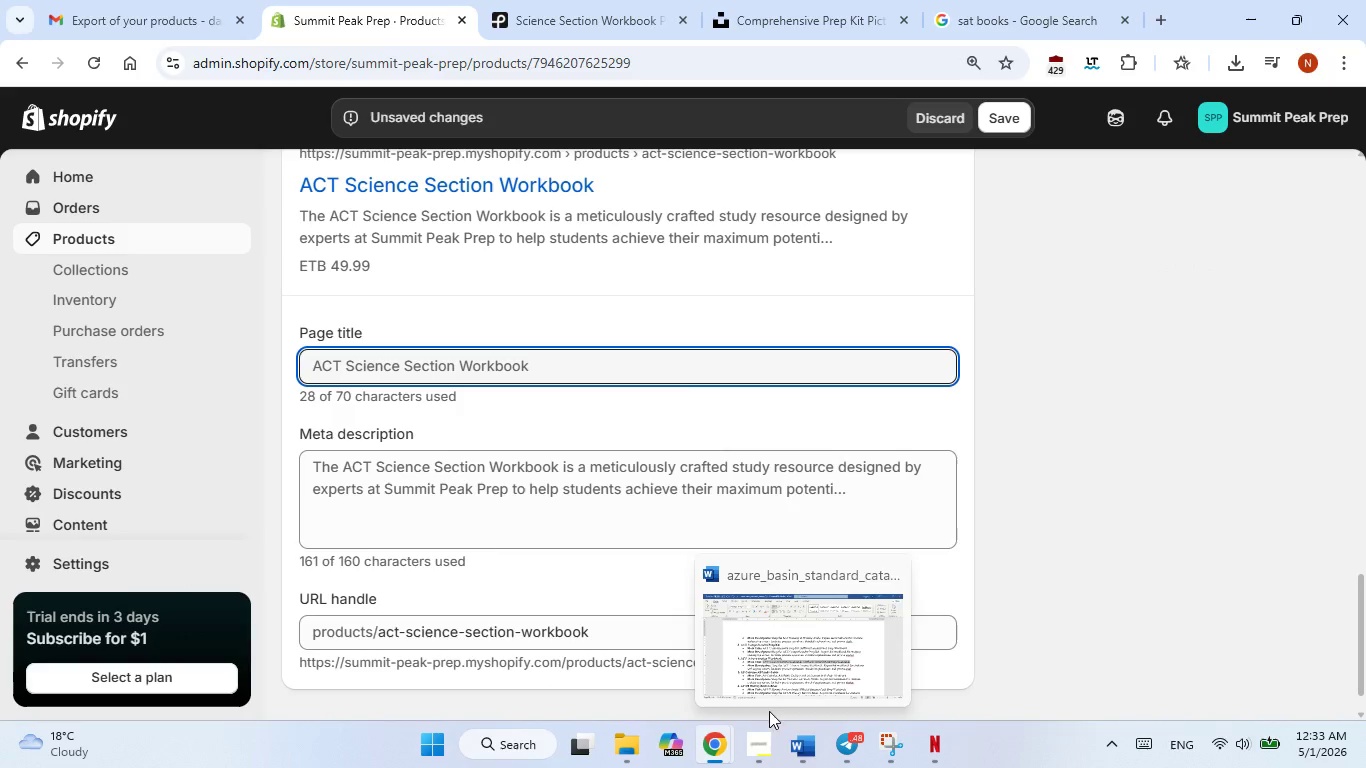 
left_click([809, 747])
 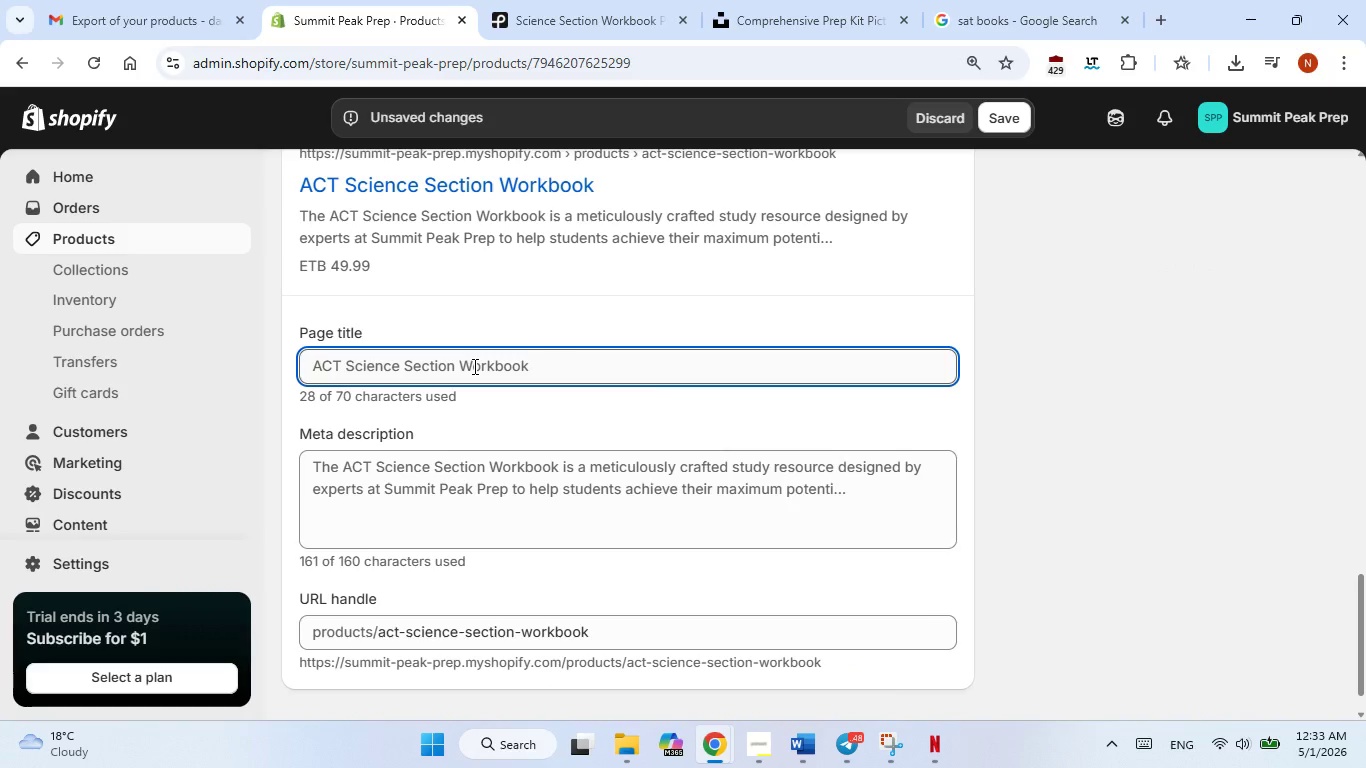 
double_click([473, 366])
 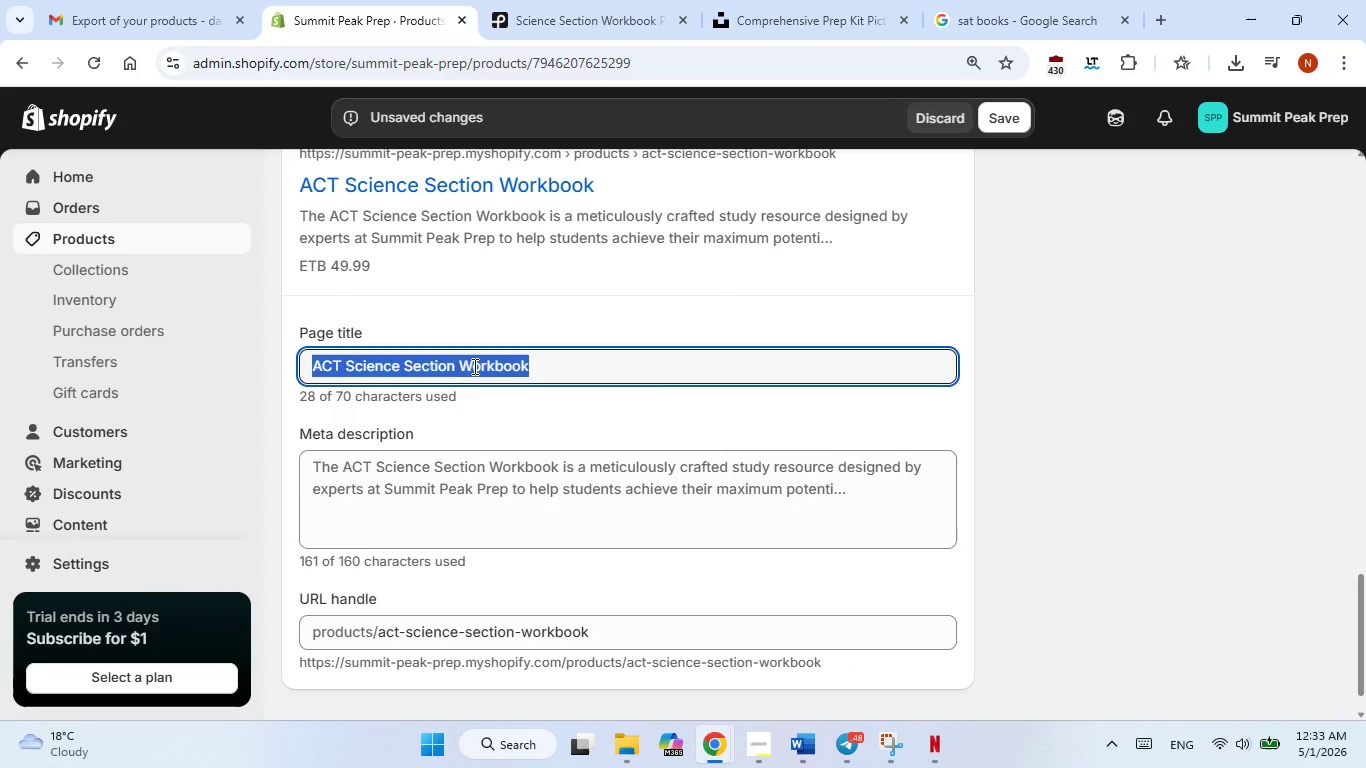 
triple_click([473, 366])
 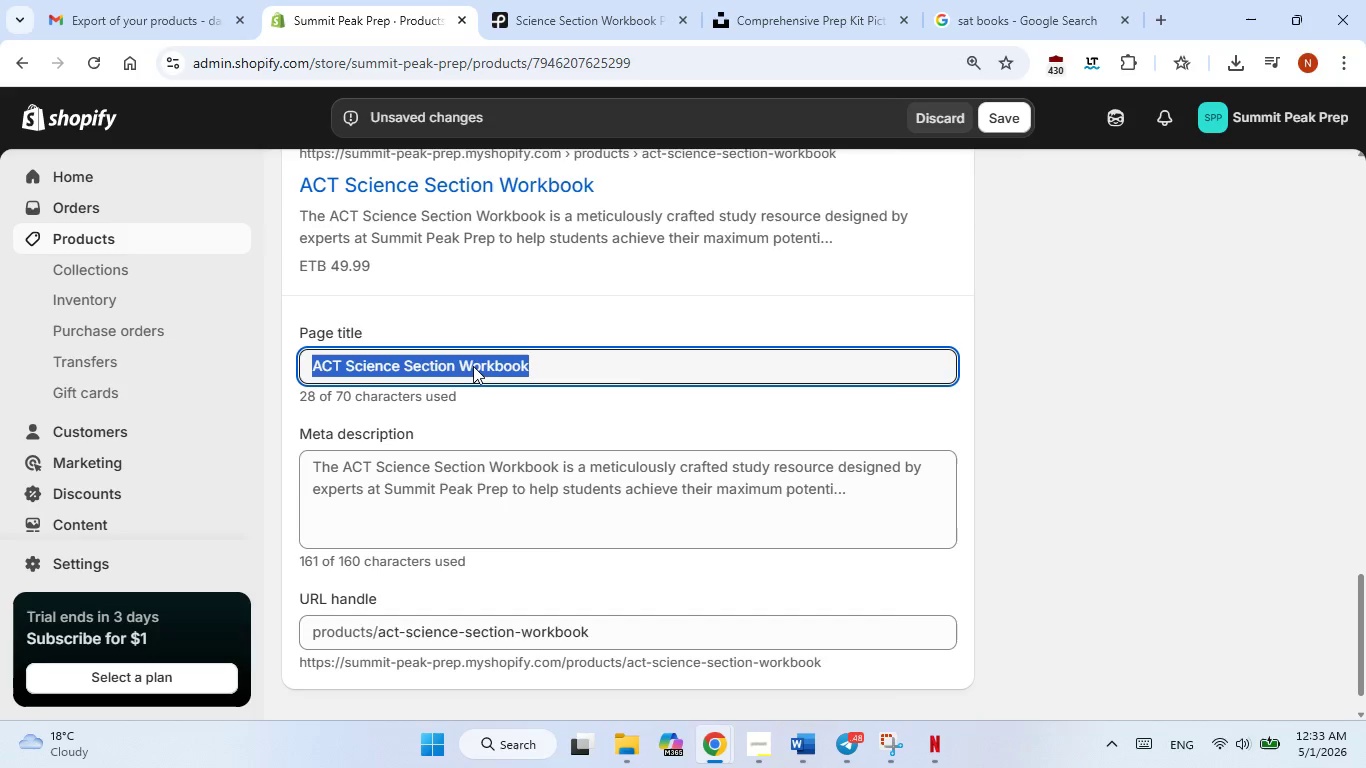 
triple_click([473, 366])
 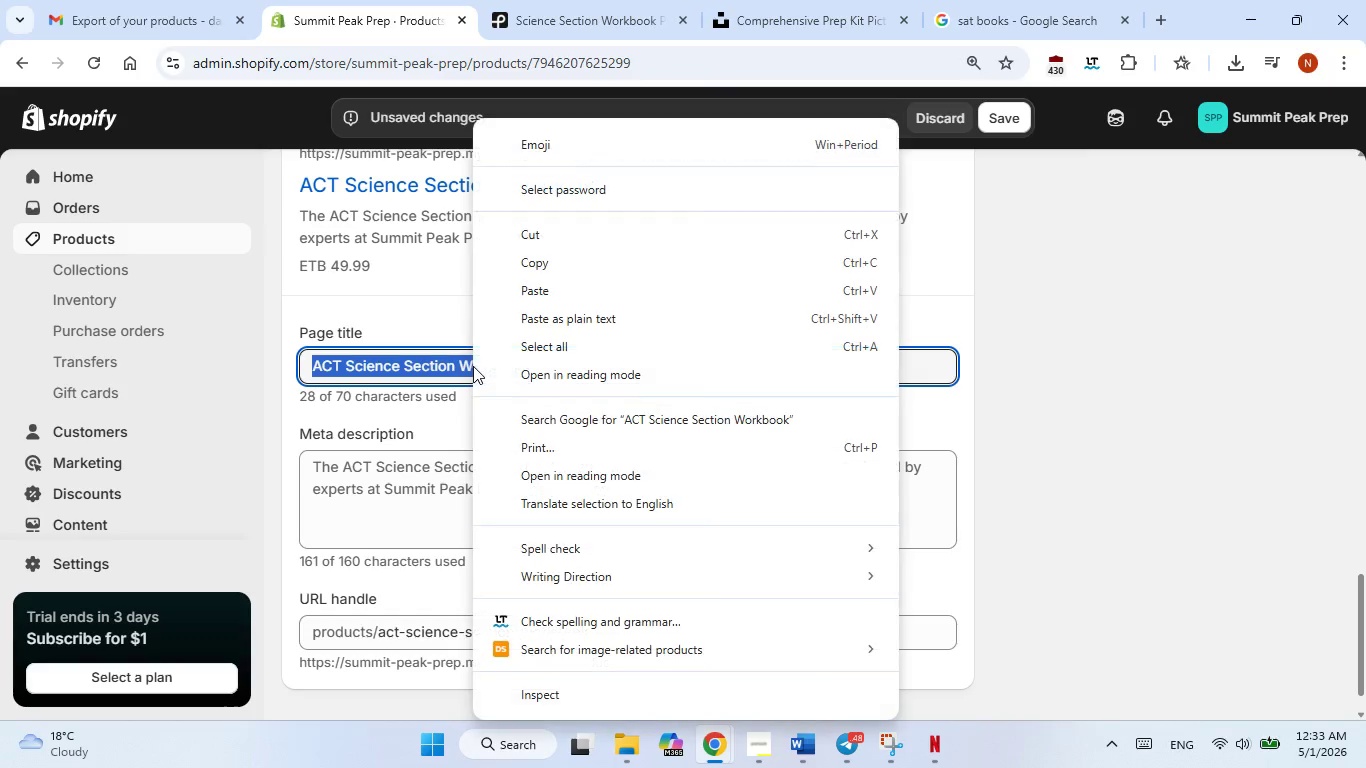 
right_click([473, 366])
 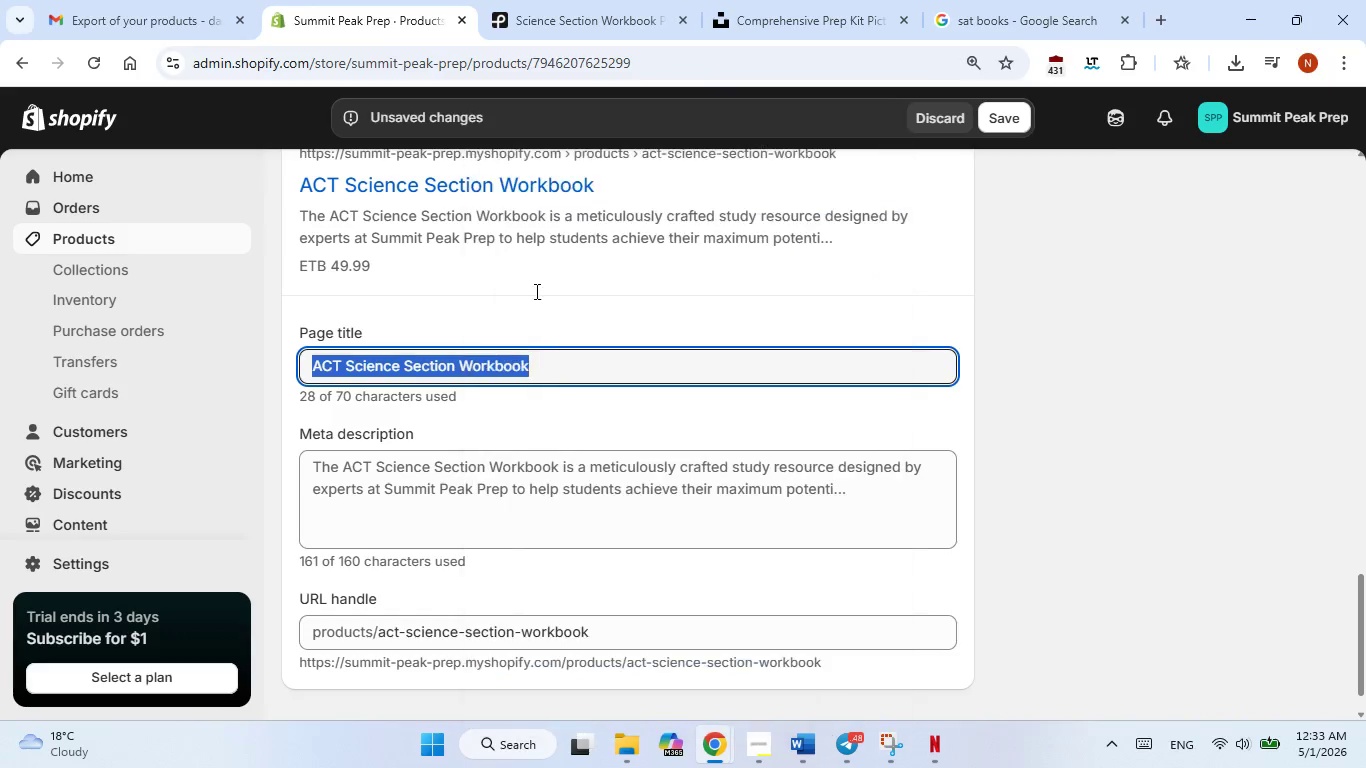 
left_click([535, 291])
 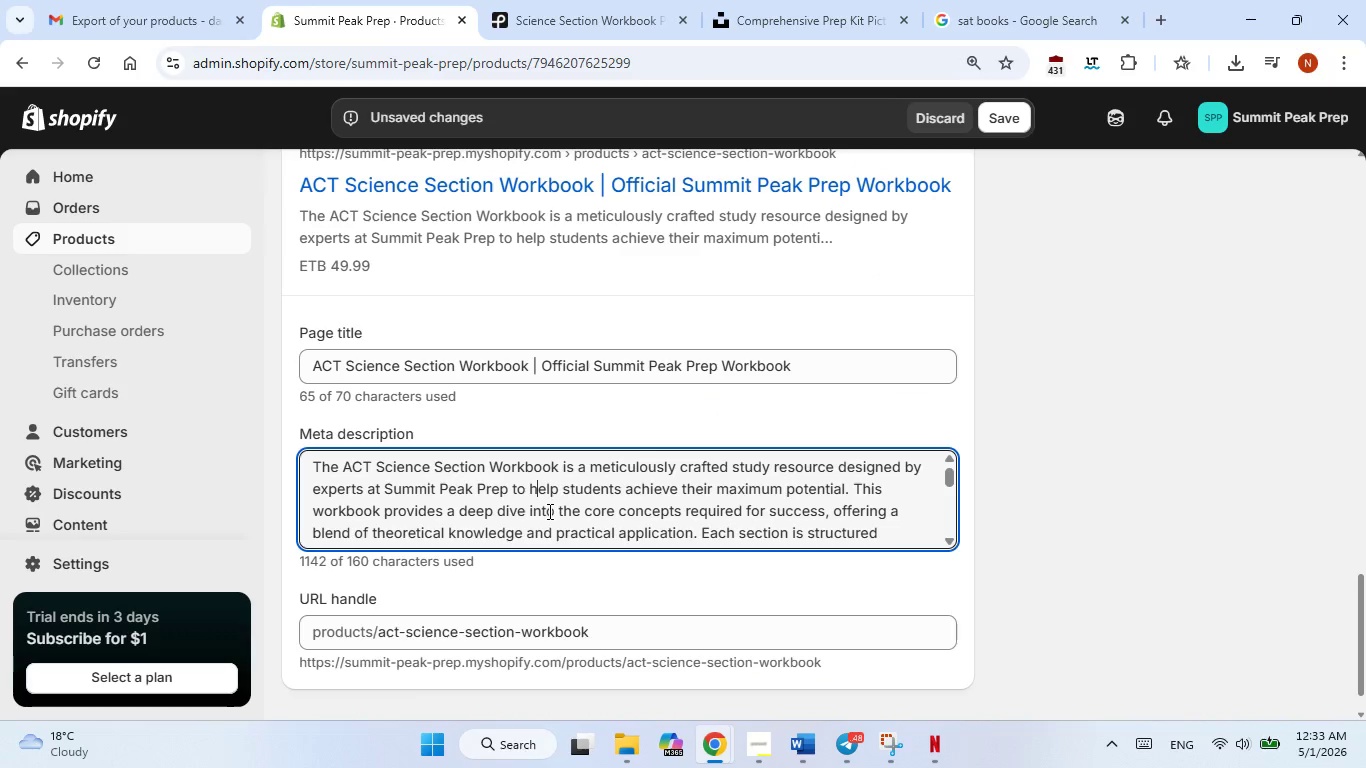 
left_click([539, 497])
 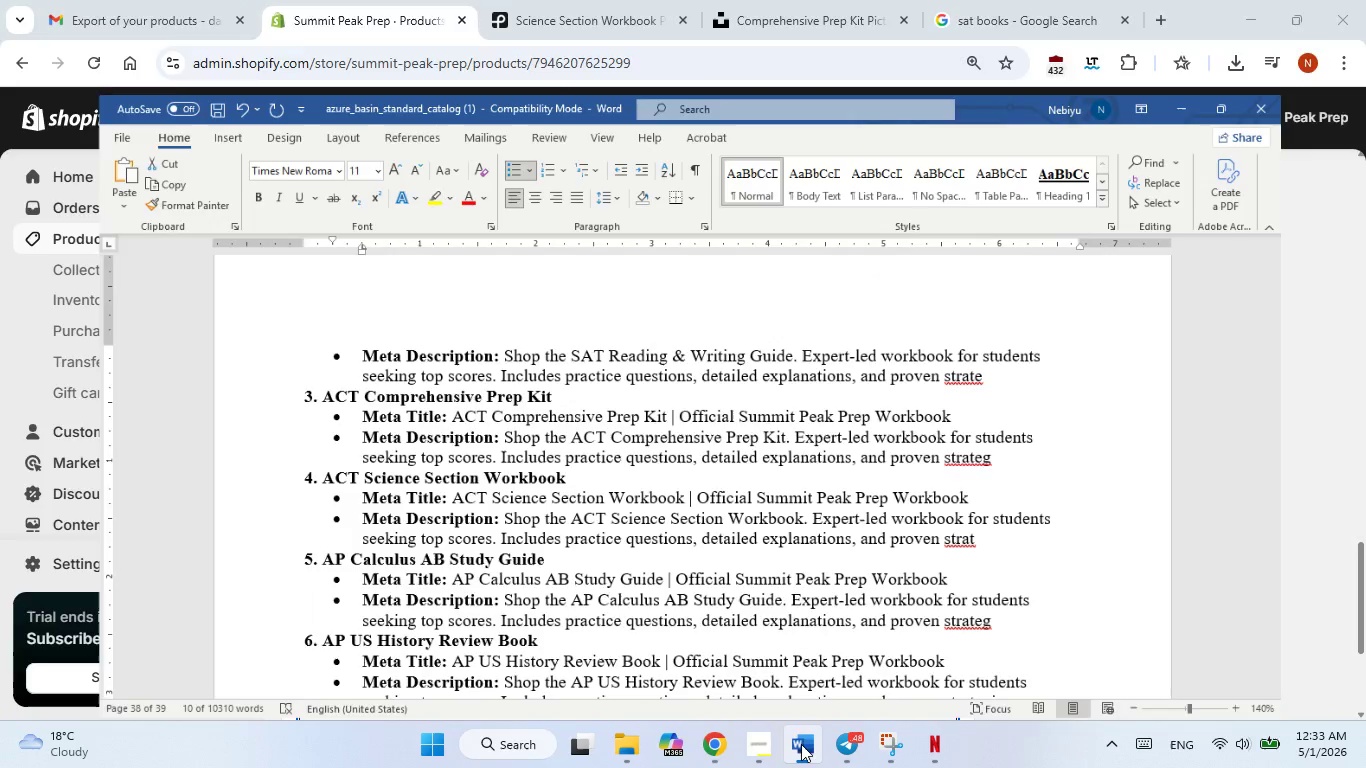 
left_click([801, 744])
 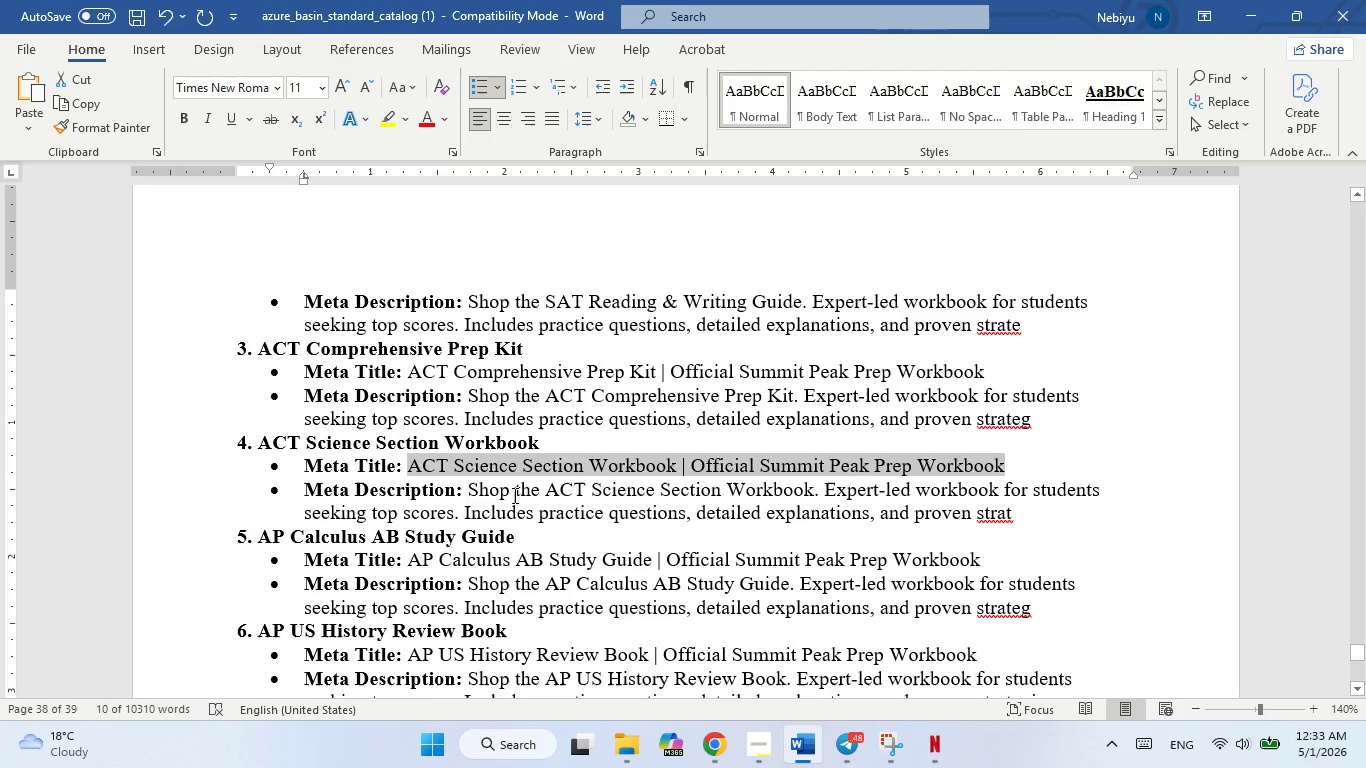 
left_click_drag(start_coordinate=[470, 487], to_coordinate=[882, 517])
 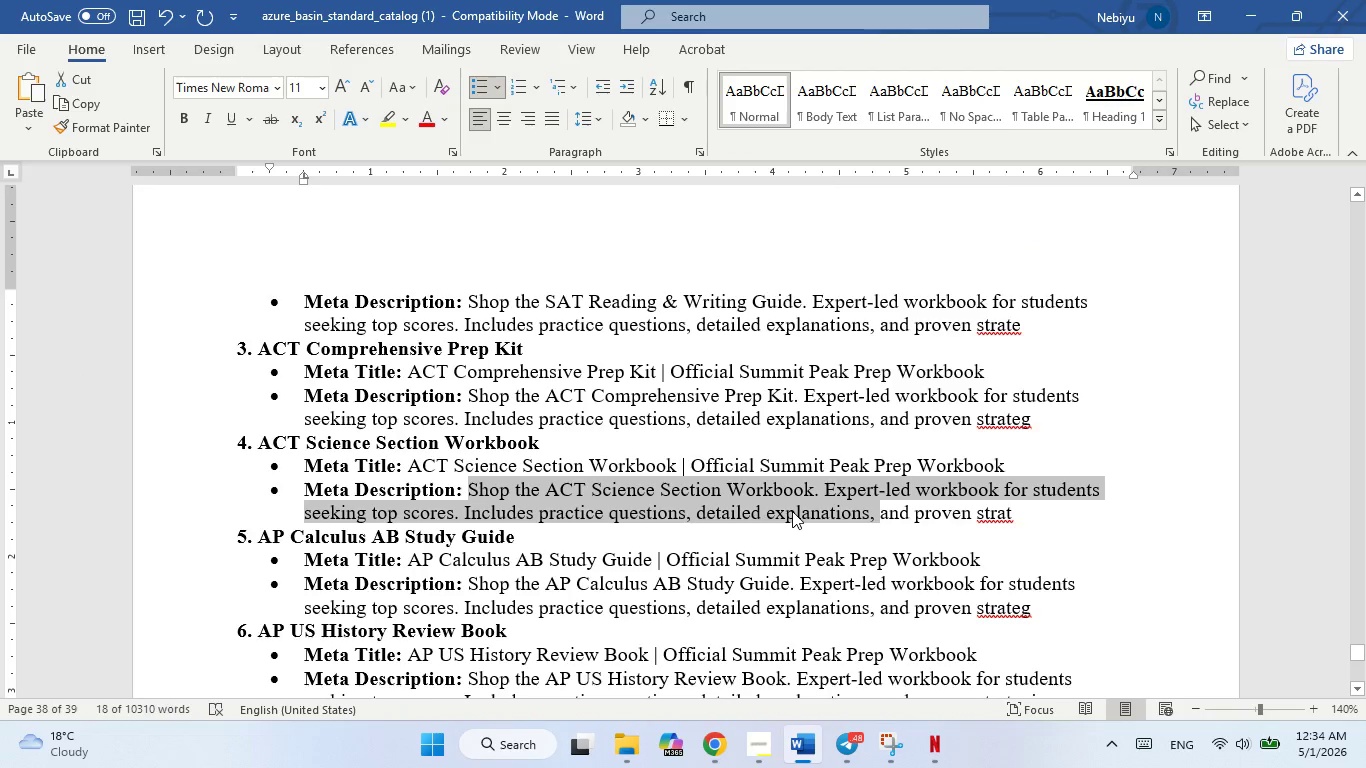 
right_click([792, 511])
 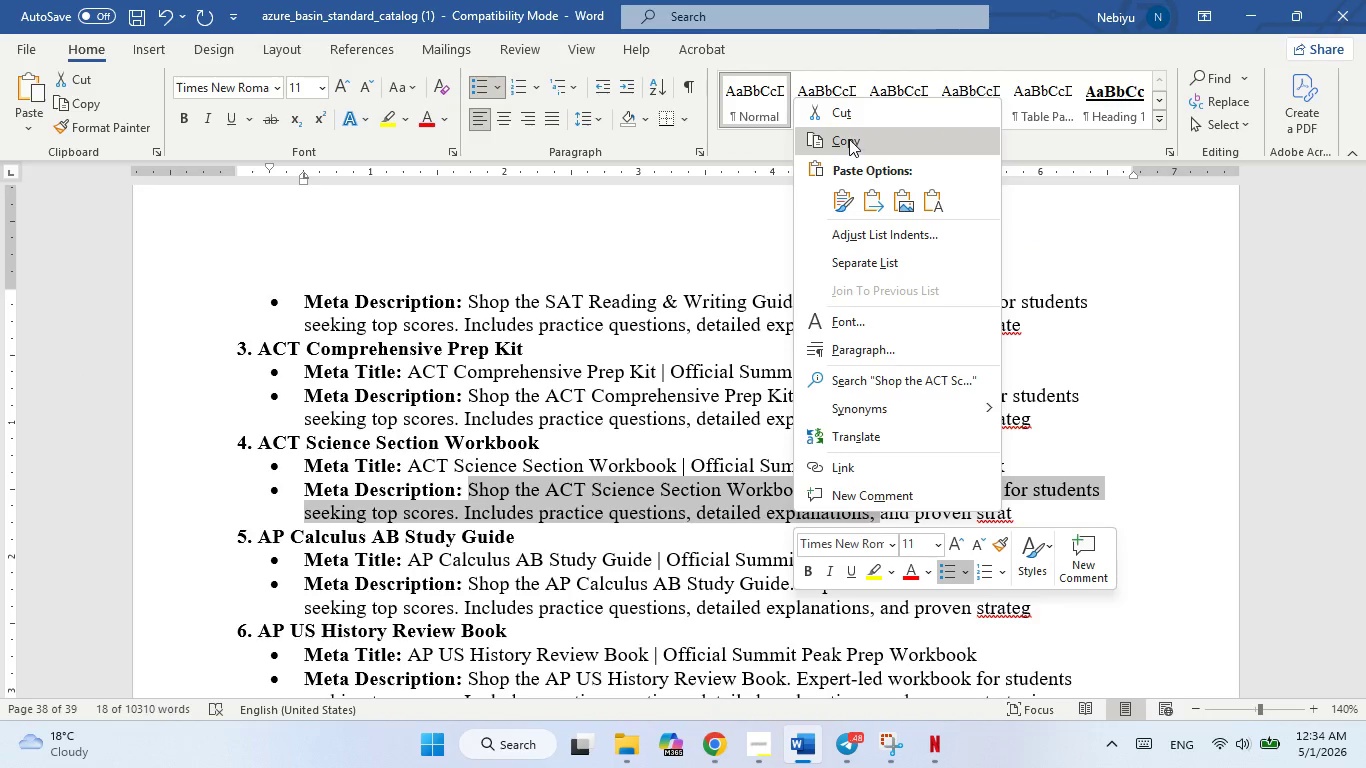 
left_click([849, 139])
 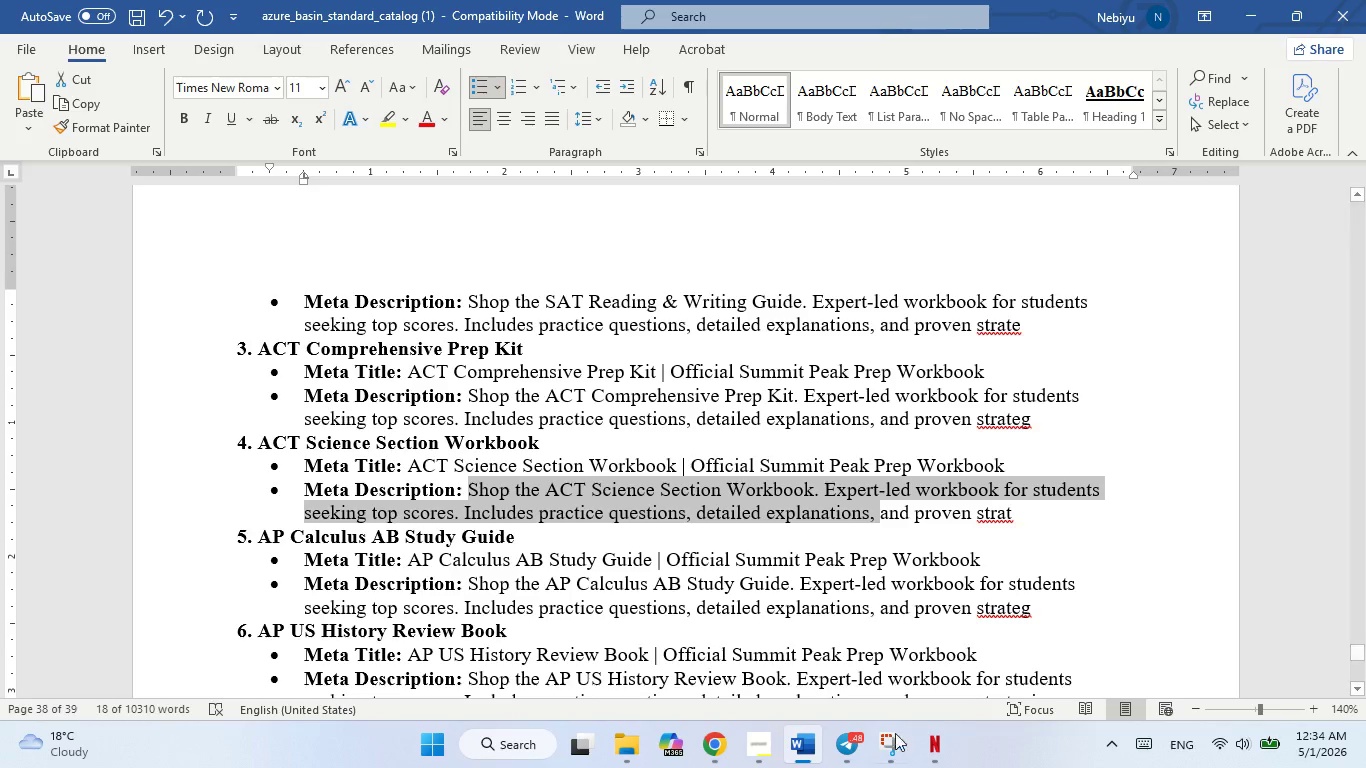 
left_click([846, 747])